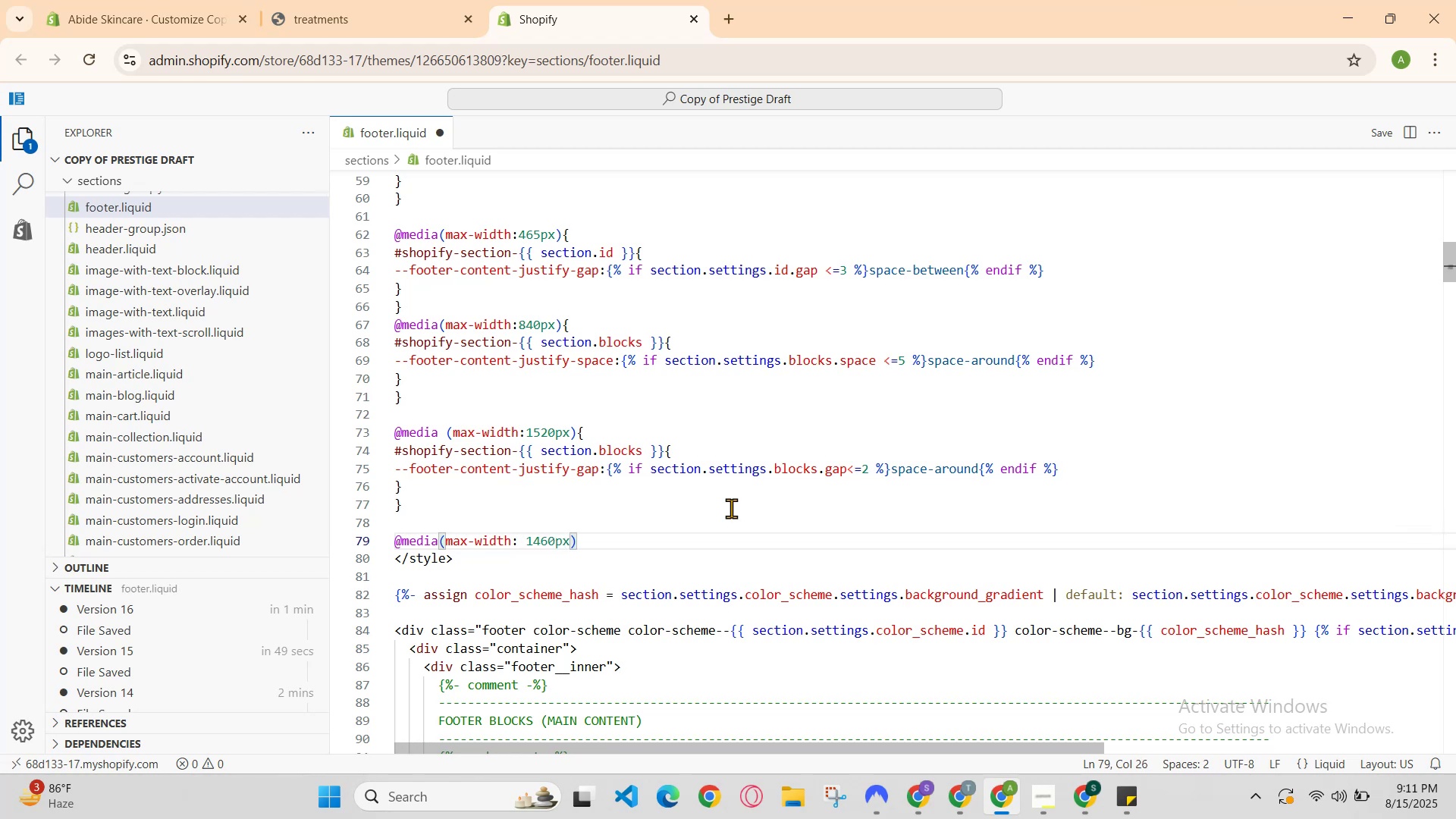 
key(ArrowRight)
 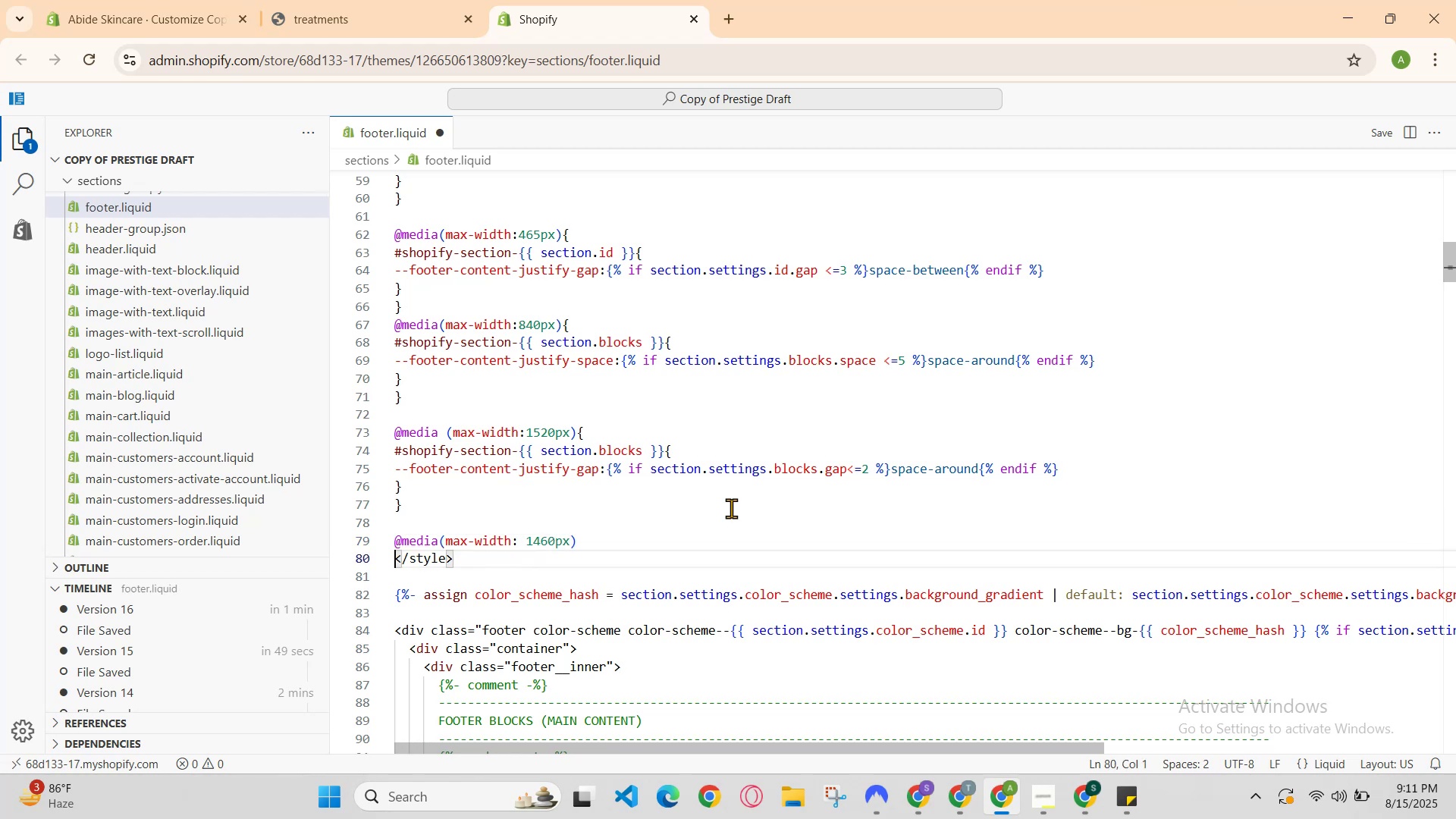 
key(ArrowLeft)
 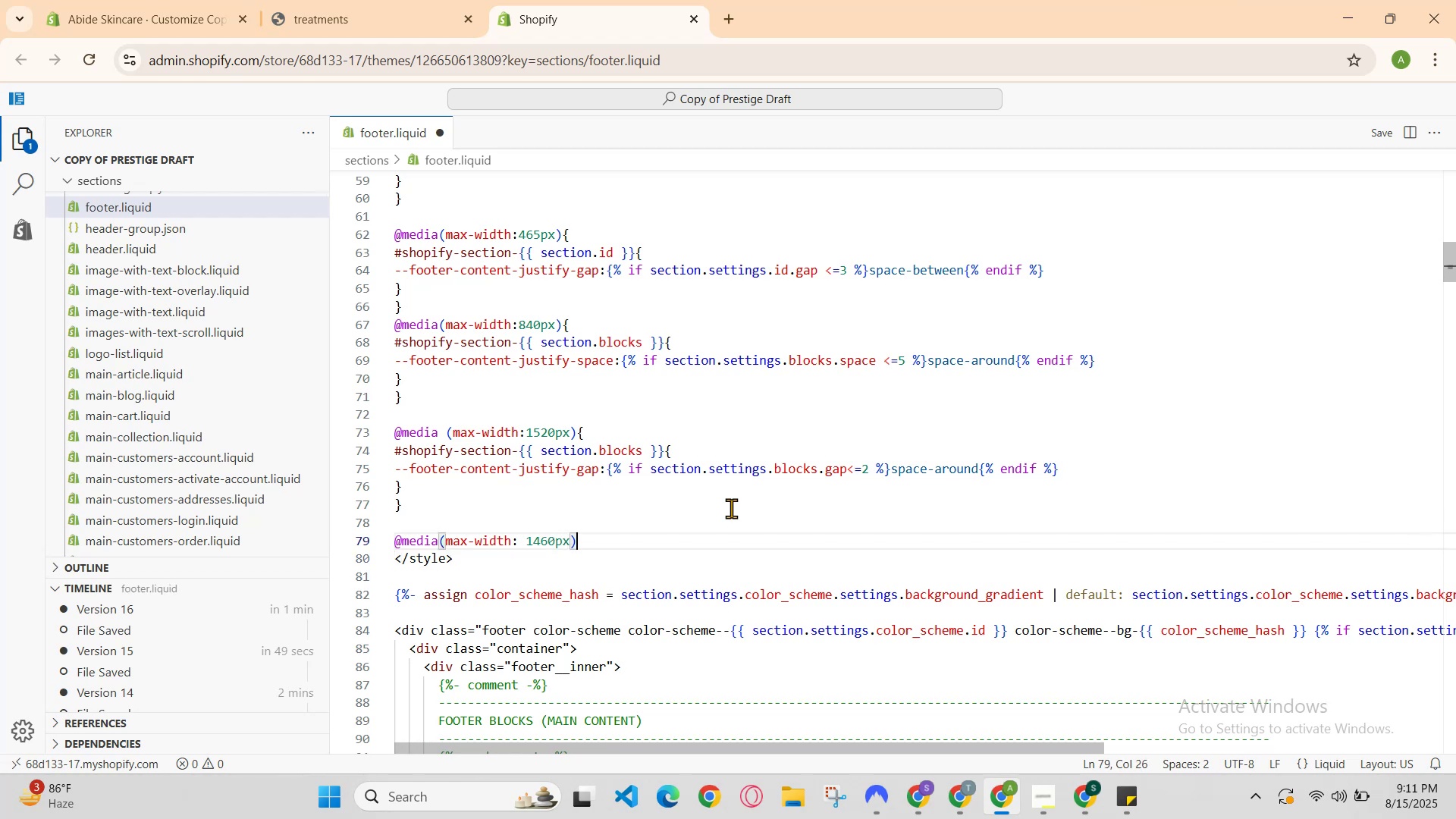 
key(Shift+BracketLeft)
 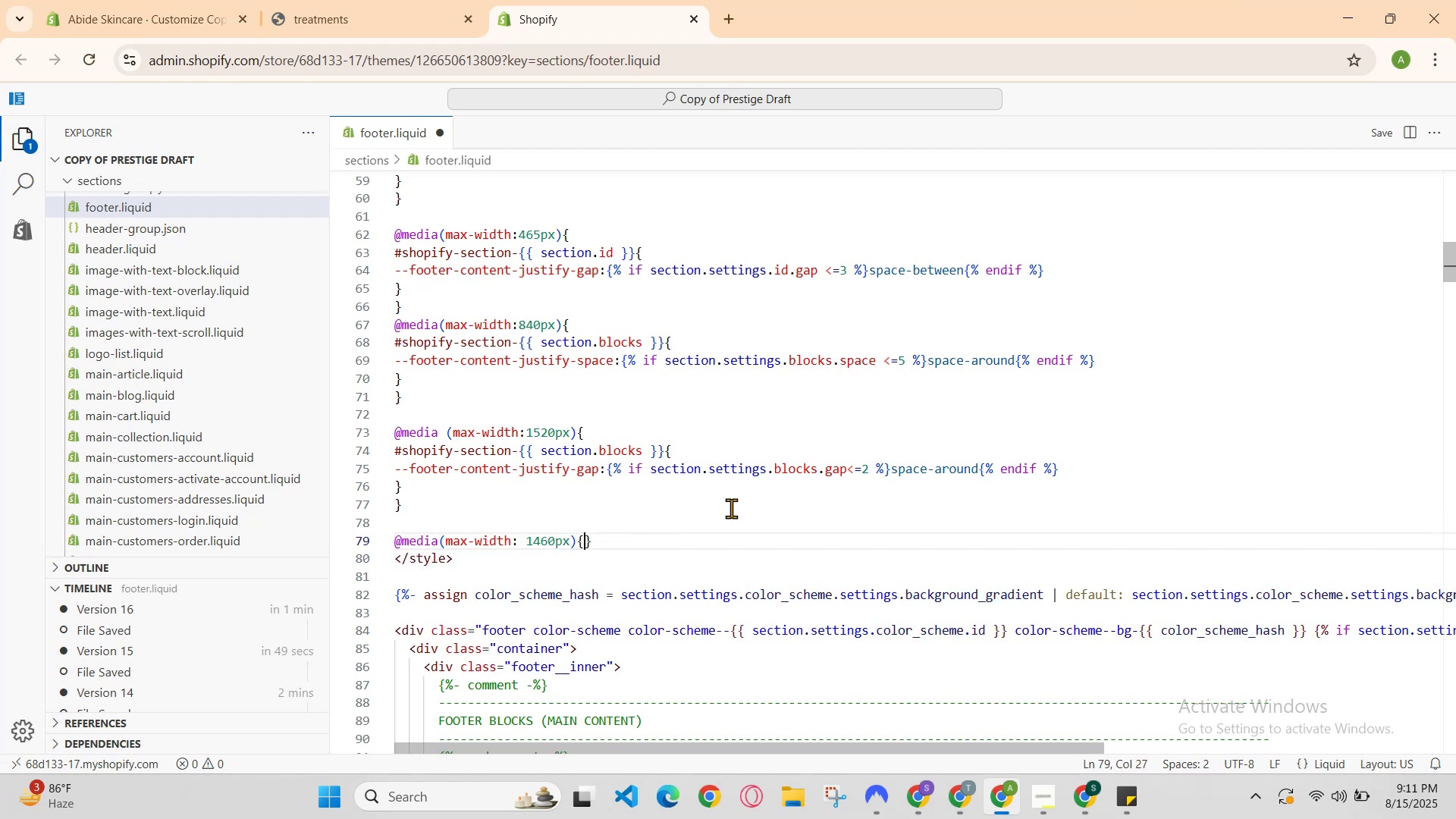 
key(Enter)
 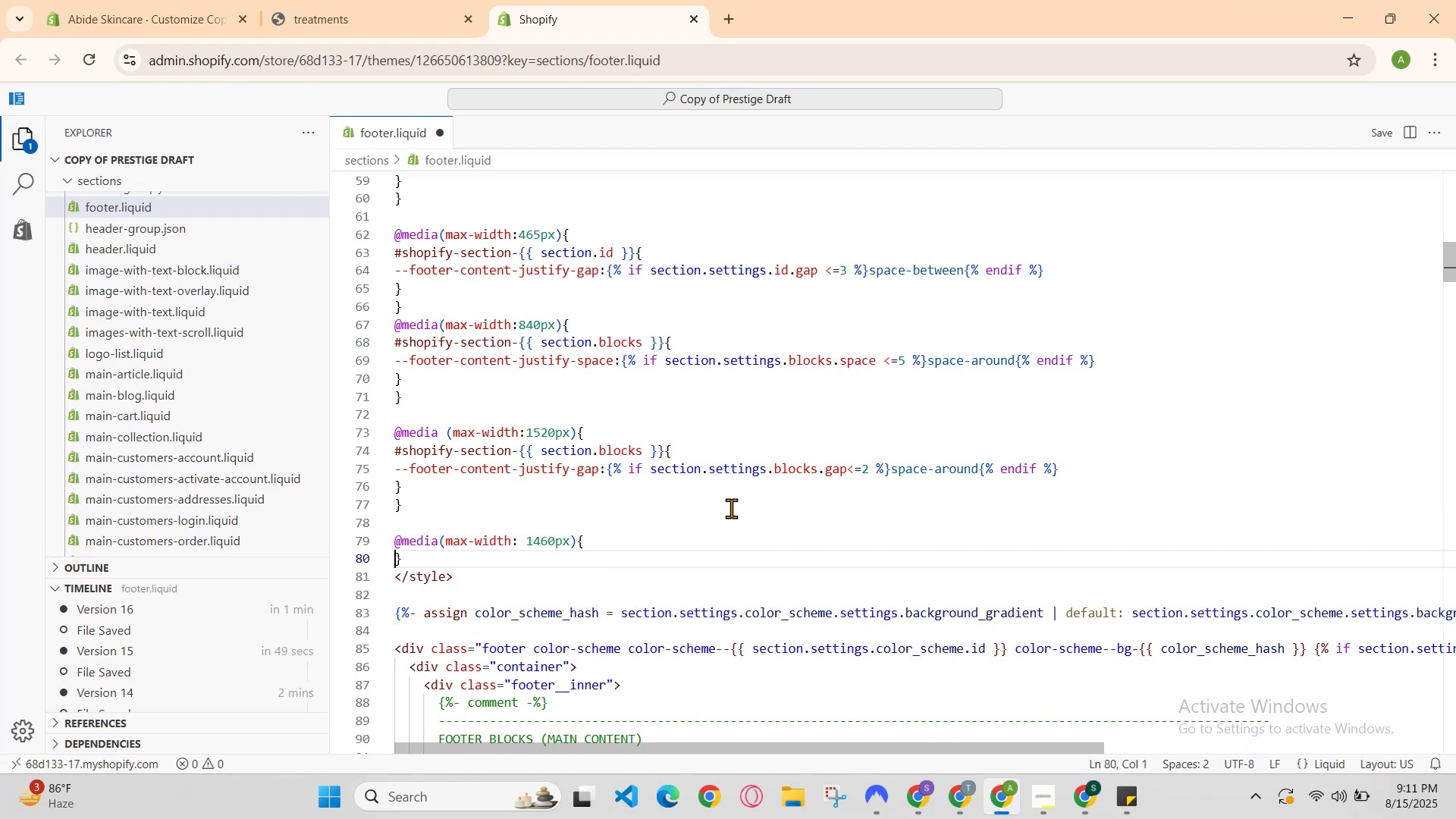 
key(Enter)
 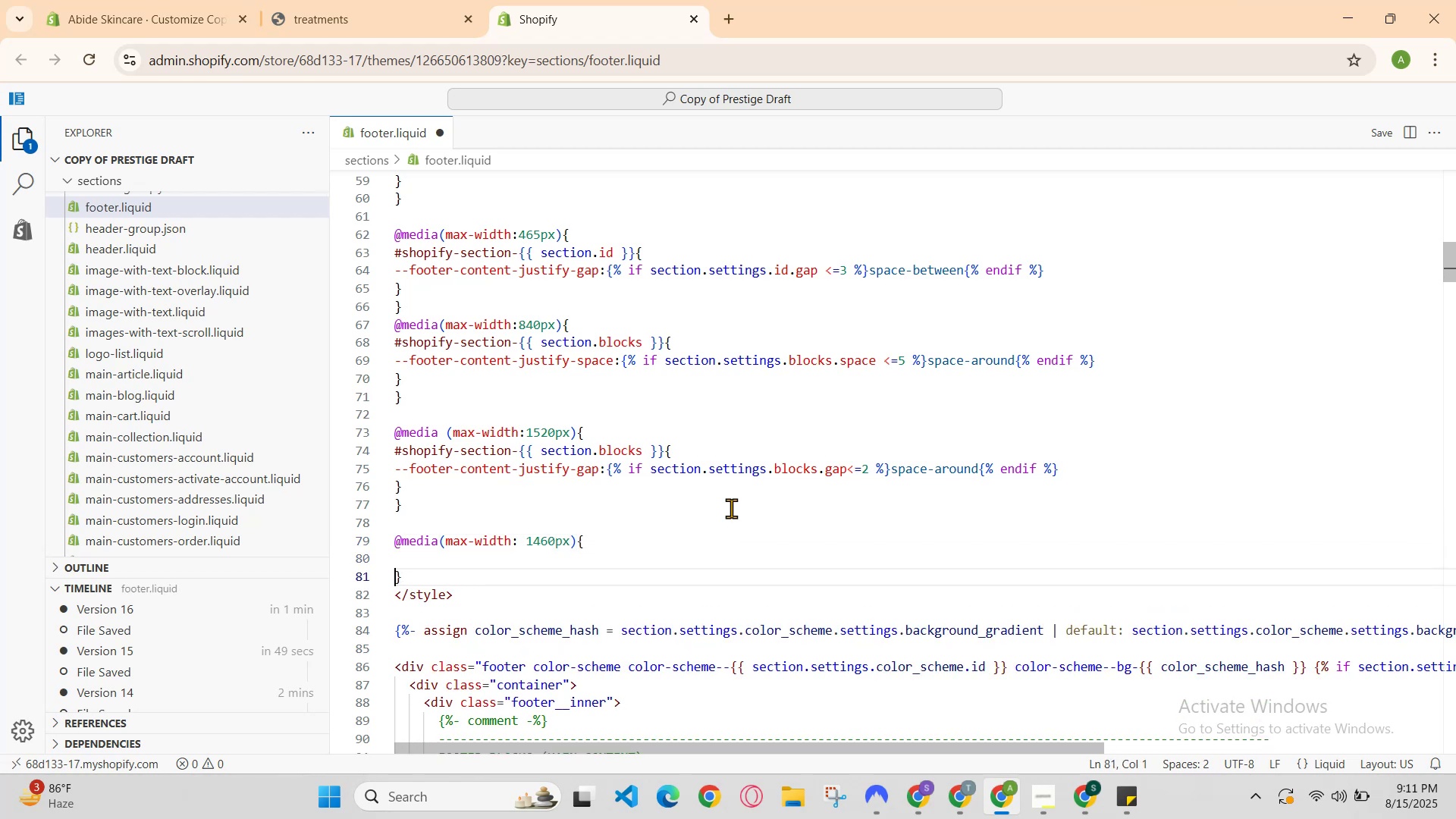 
key(ArrowUp)
 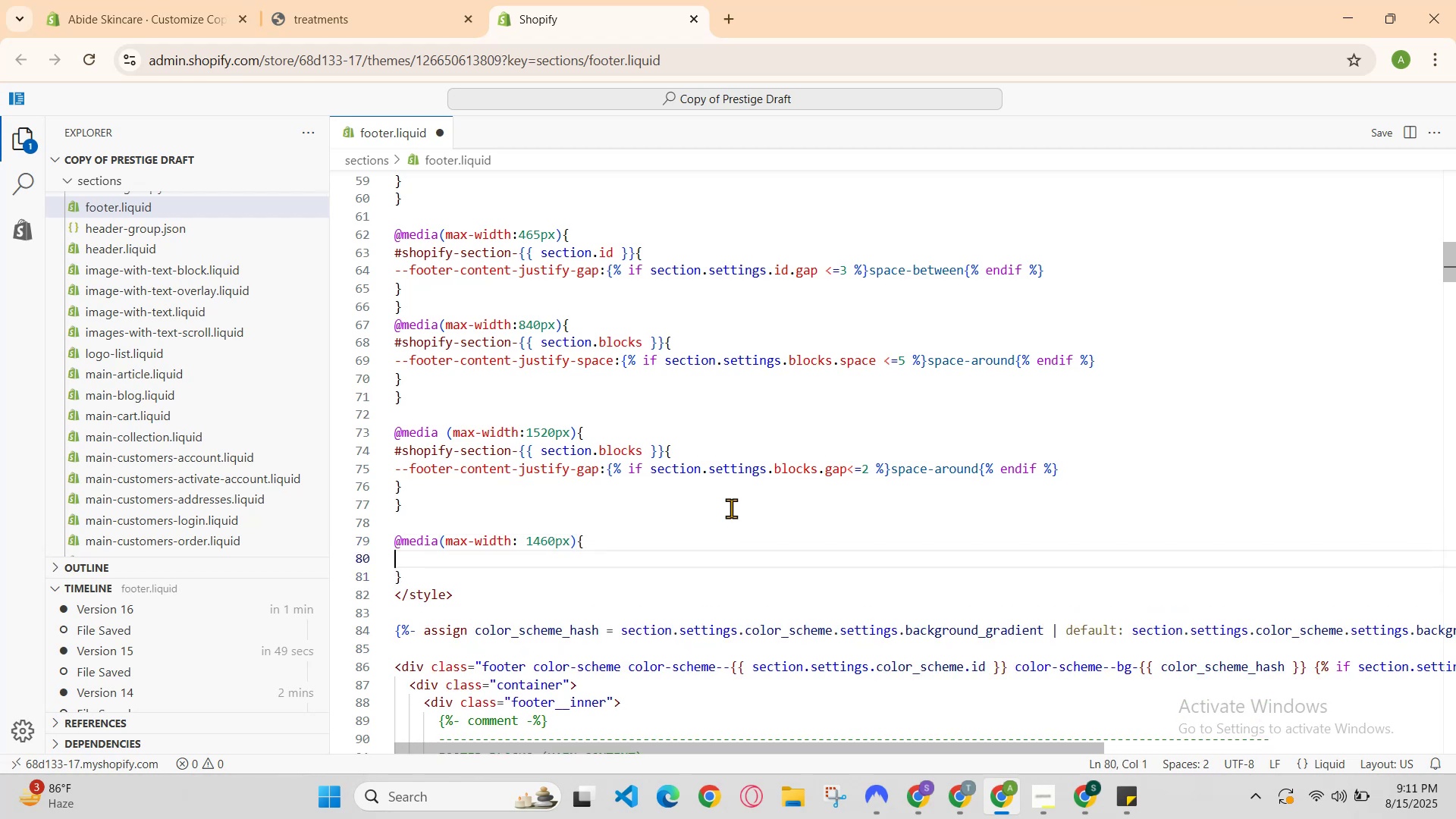 
type(#shopify-section-{{section.gap)
 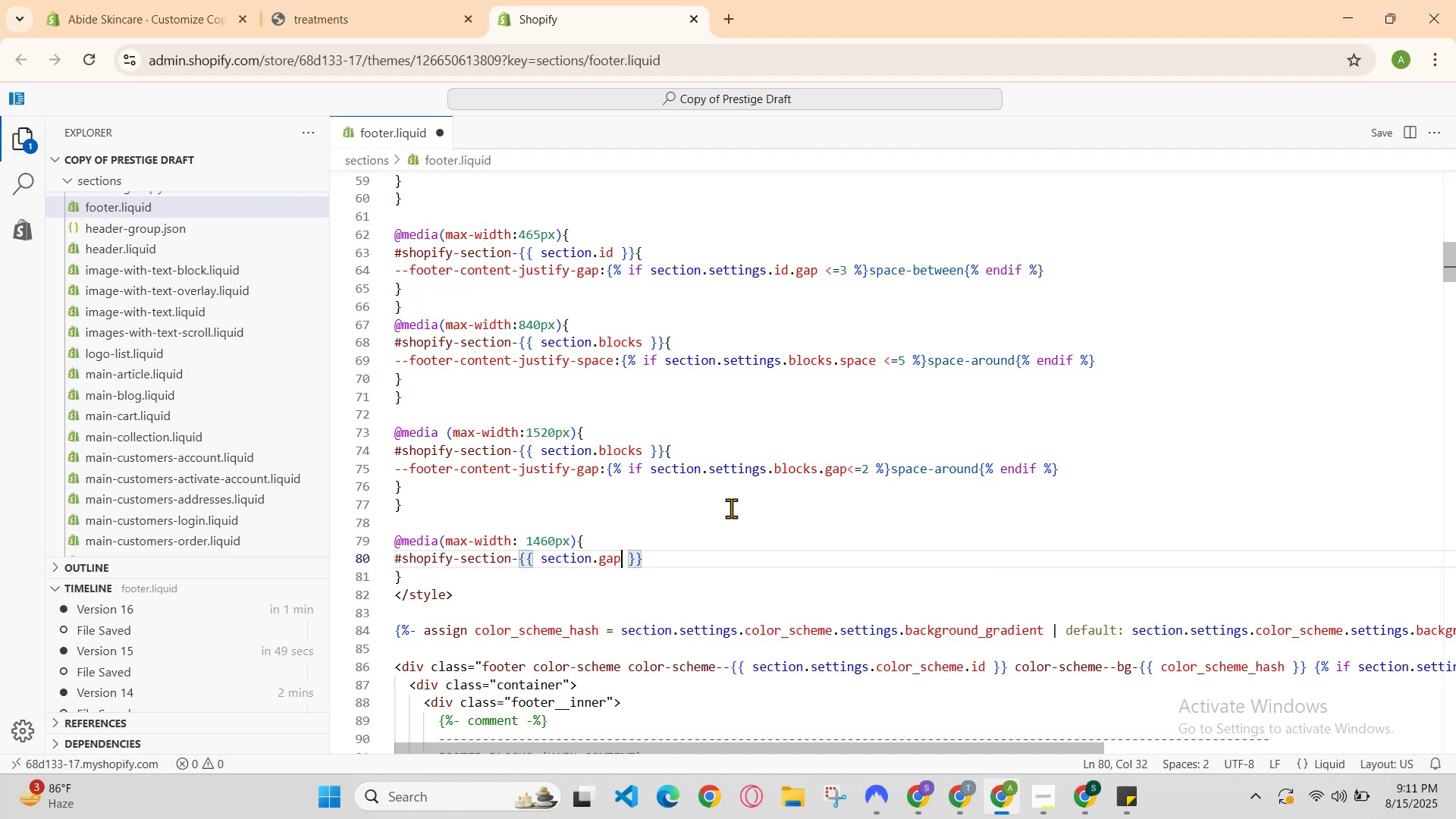 
key(ArrowRight)
 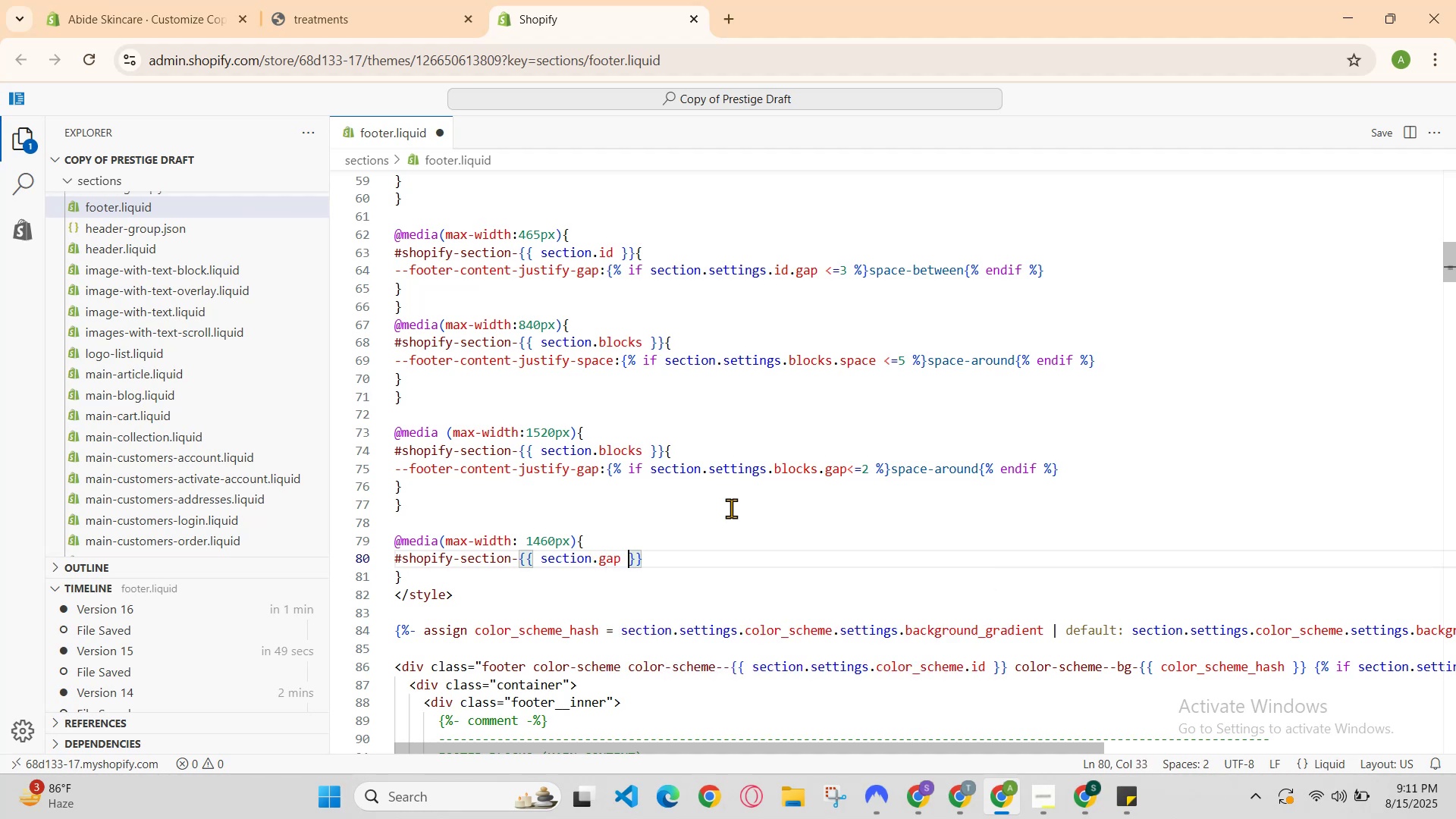 
key(ArrowRight)
 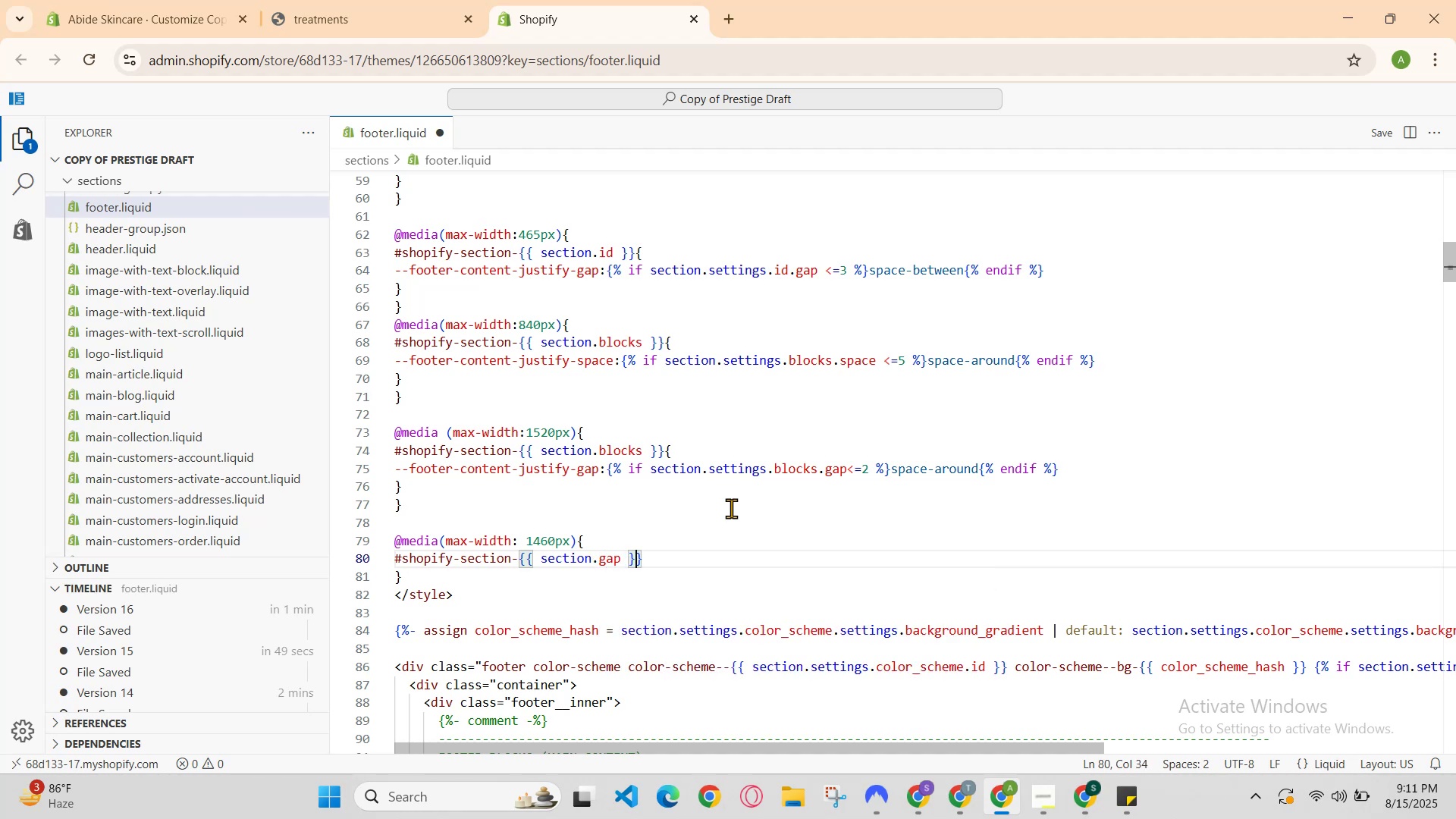 
key(ArrowRight)
 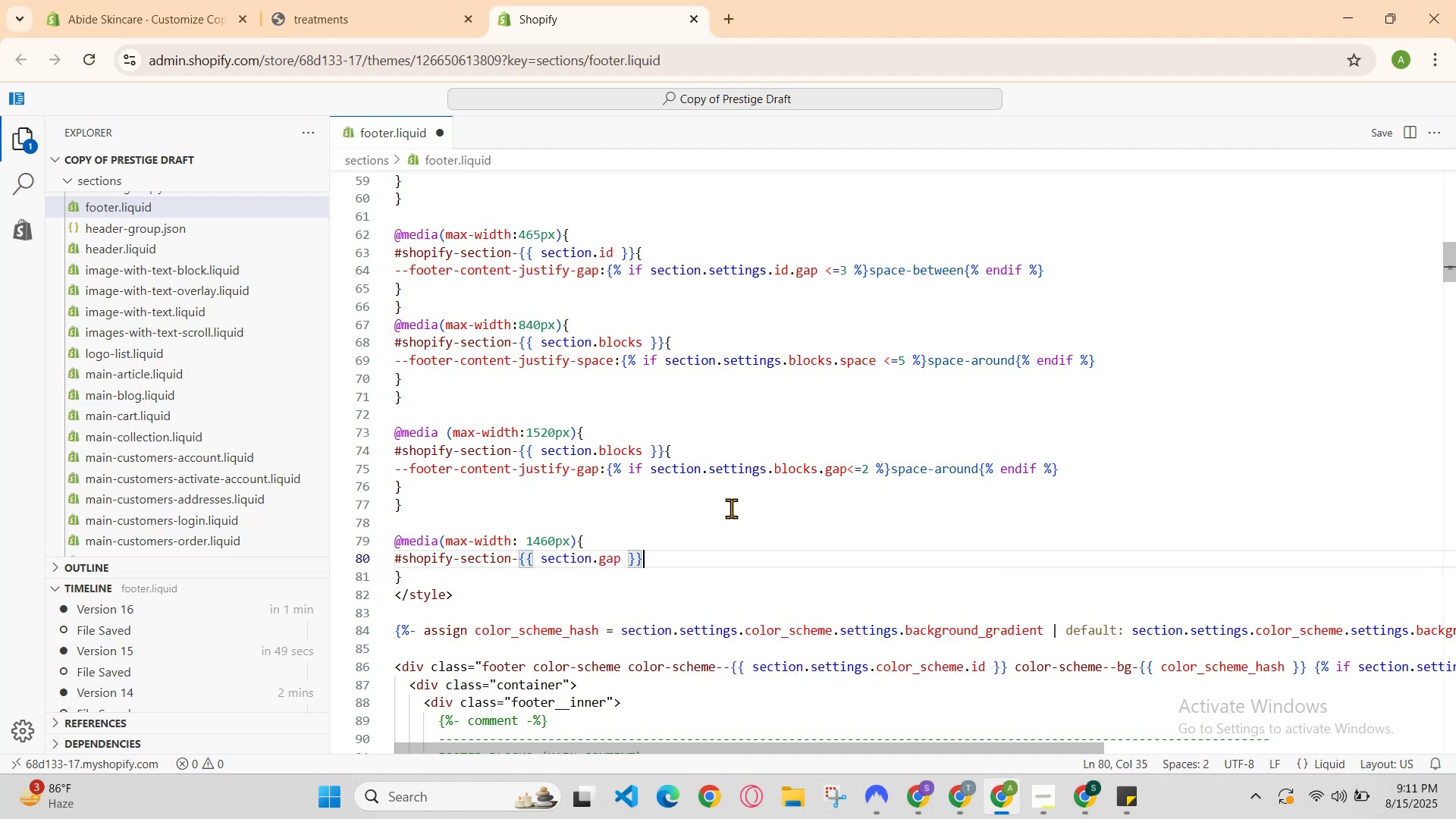 
key(Shift+BracketLeft)
 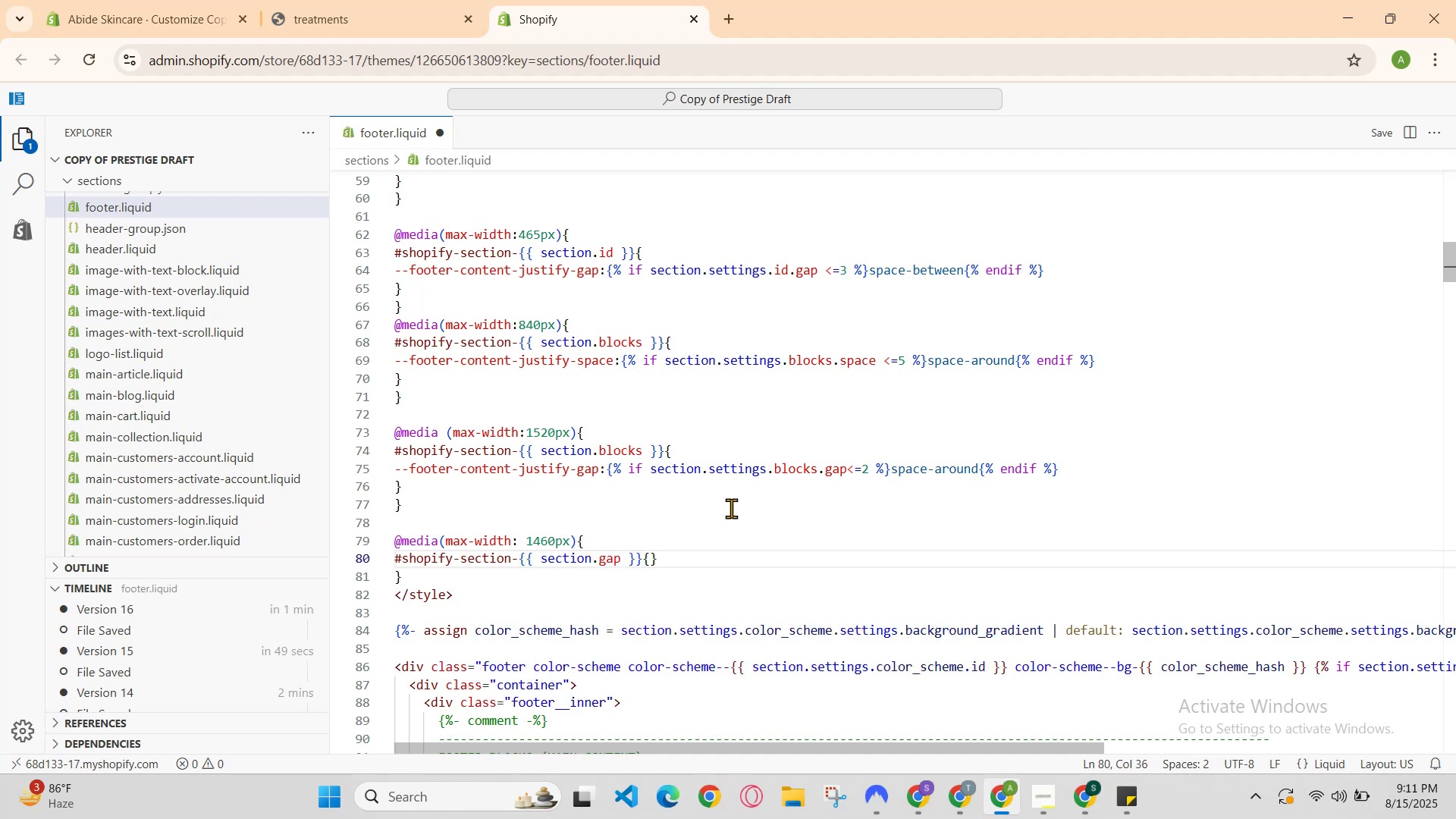 
key(Enter)
 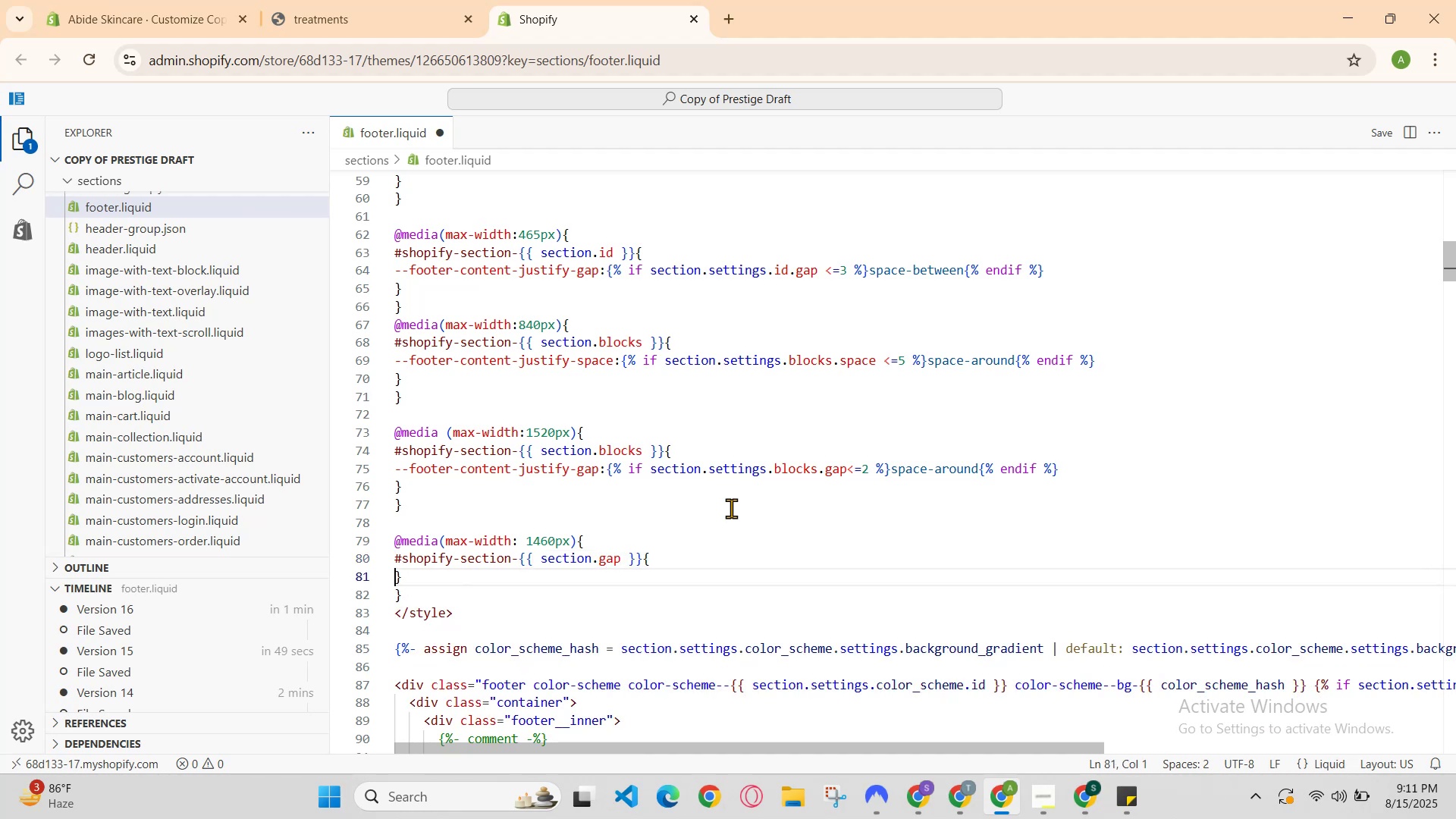 
key(Enter)
 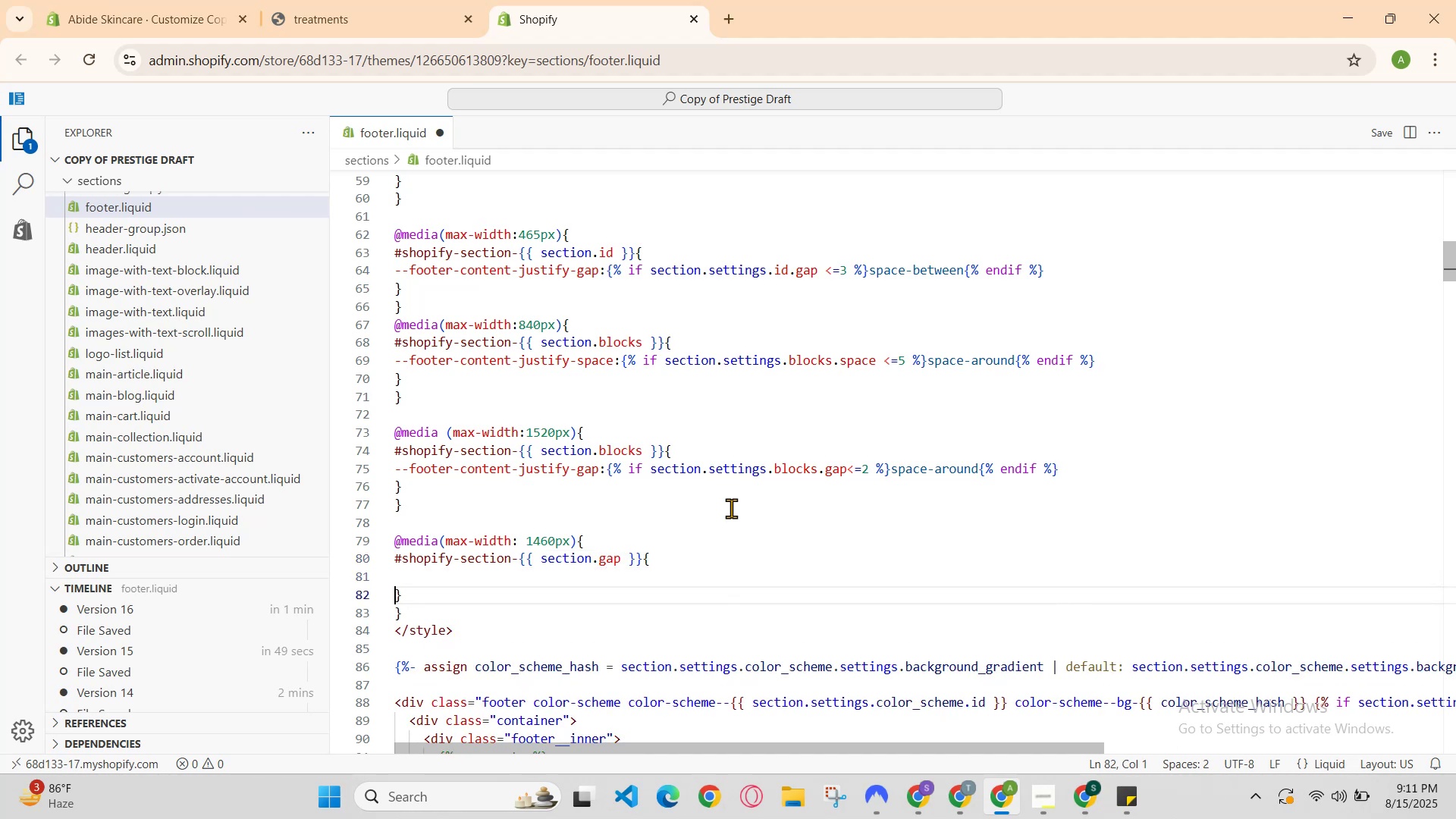 
key(ArrowUp)
 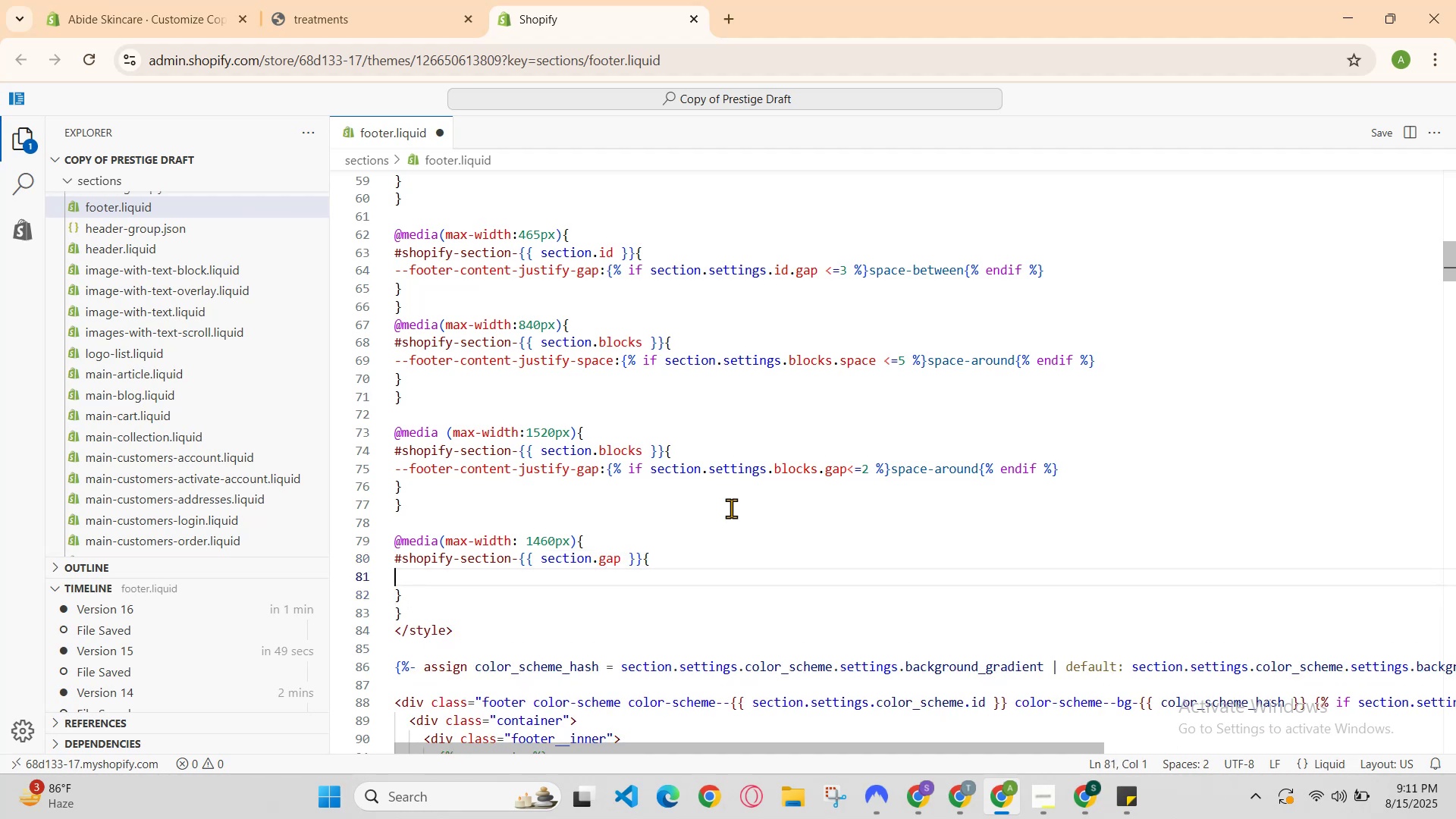 
type(--)
key(Backspace)
type(-fotte)
key(Backspace)
key(Backspace)
key(Backspace)
key(Backspace)
key(Backspace)
key(Backspace)
key(Backspace)
 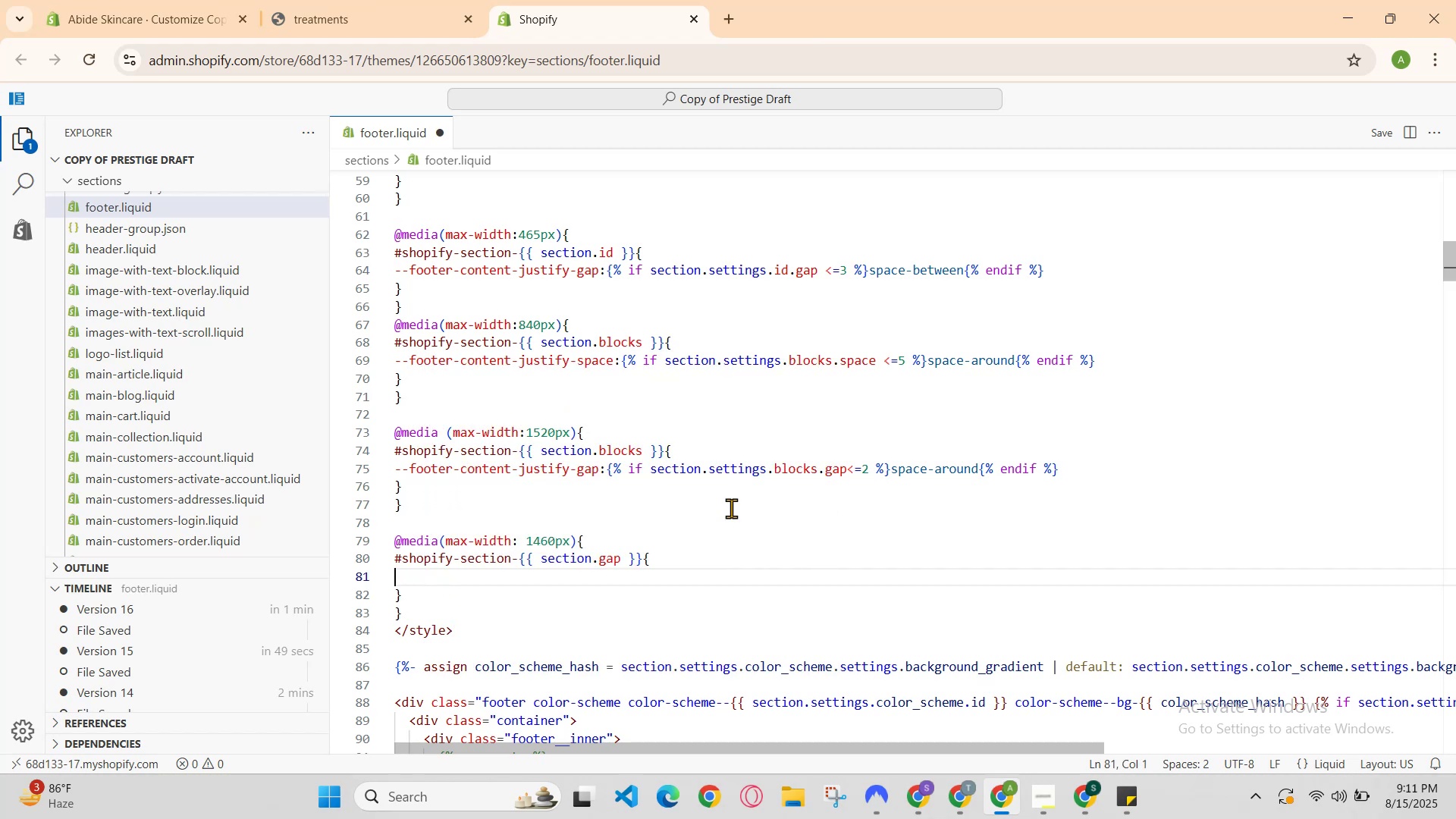 
hold_key(key=ControlLeft, duration=0.54)
 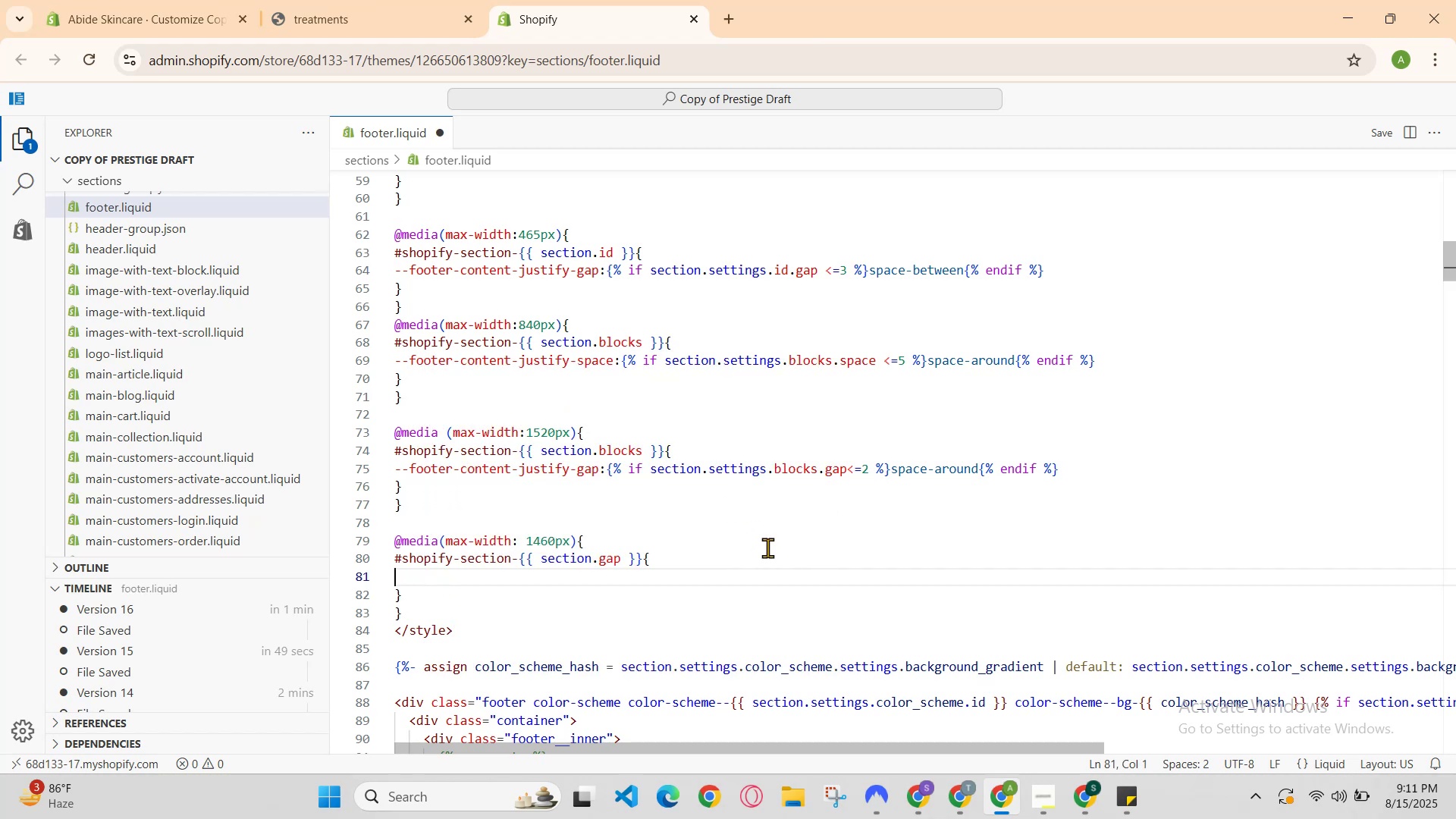 
hold_key(key=S, duration=0.35)
 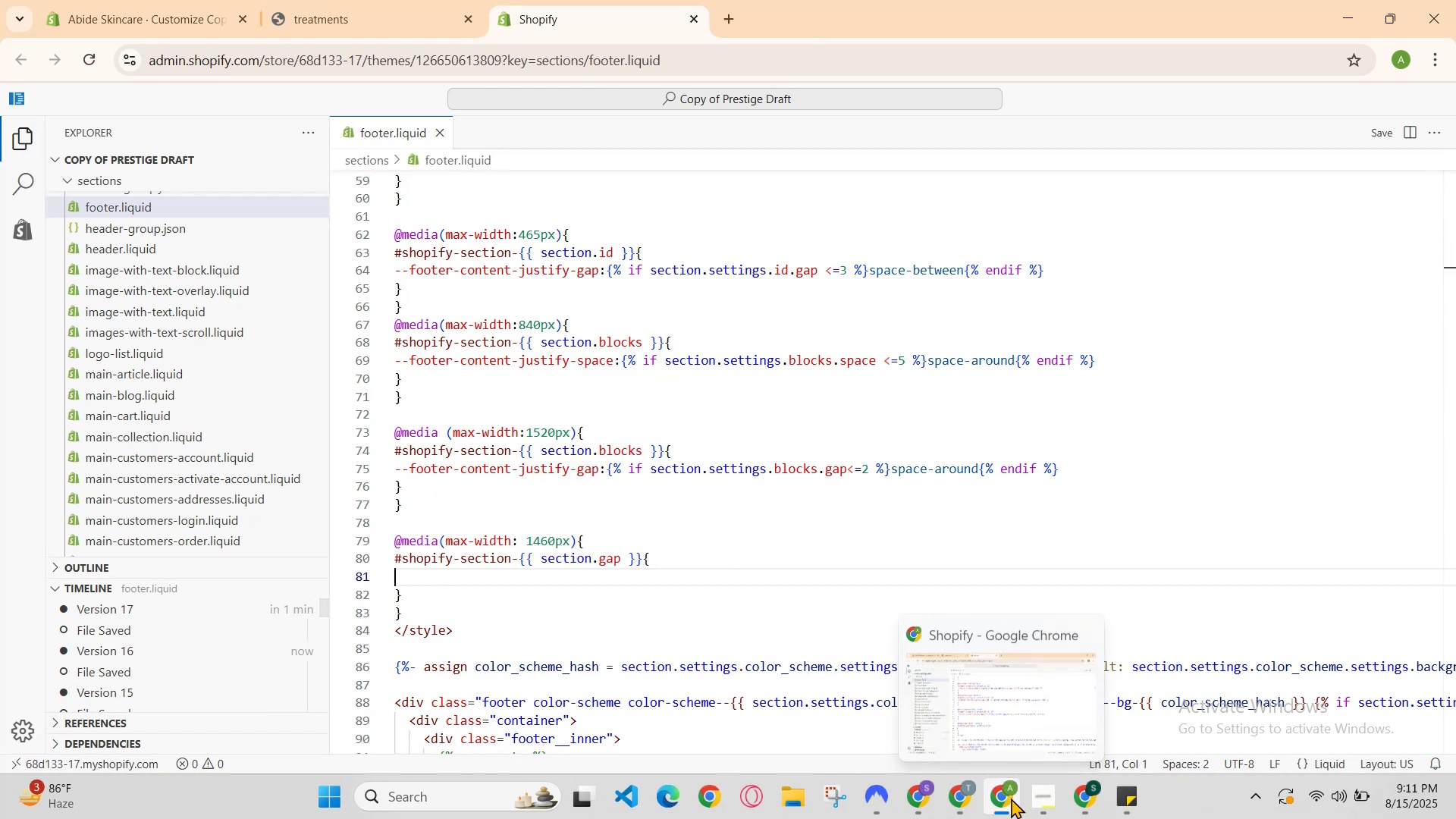 
left_click([1090, 786])
 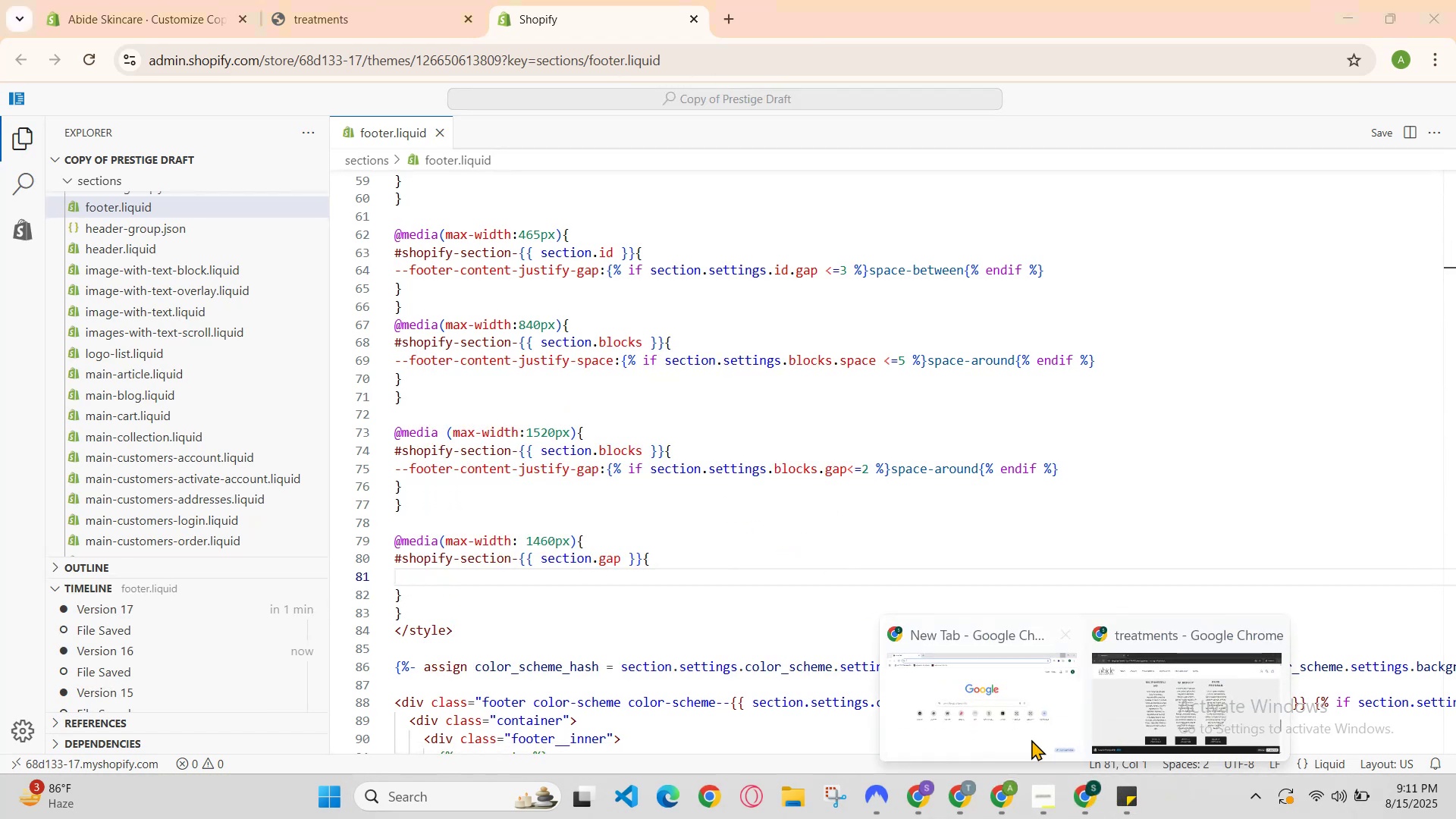 
left_click([1023, 730])
 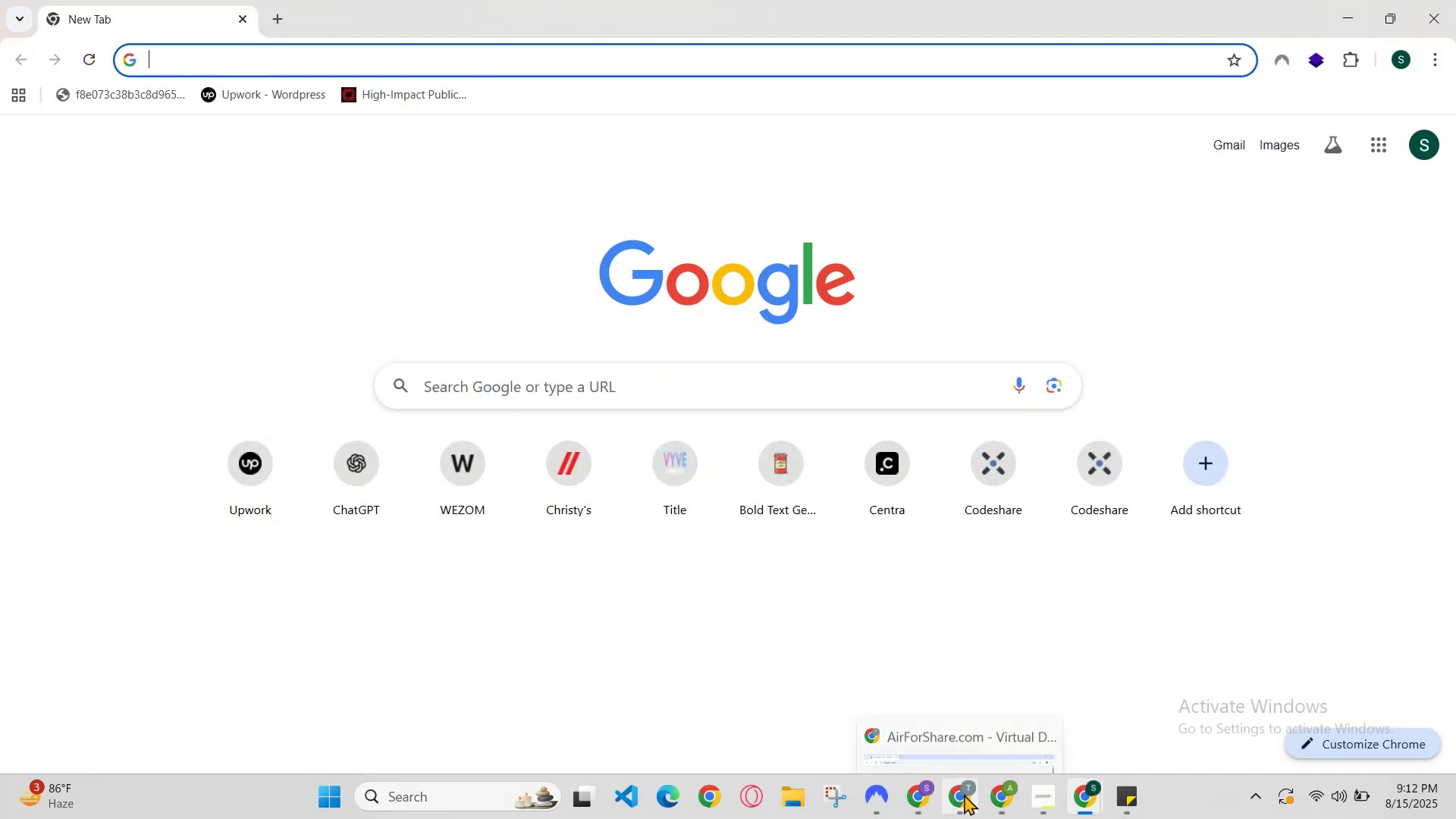 
left_click([921, 802])
 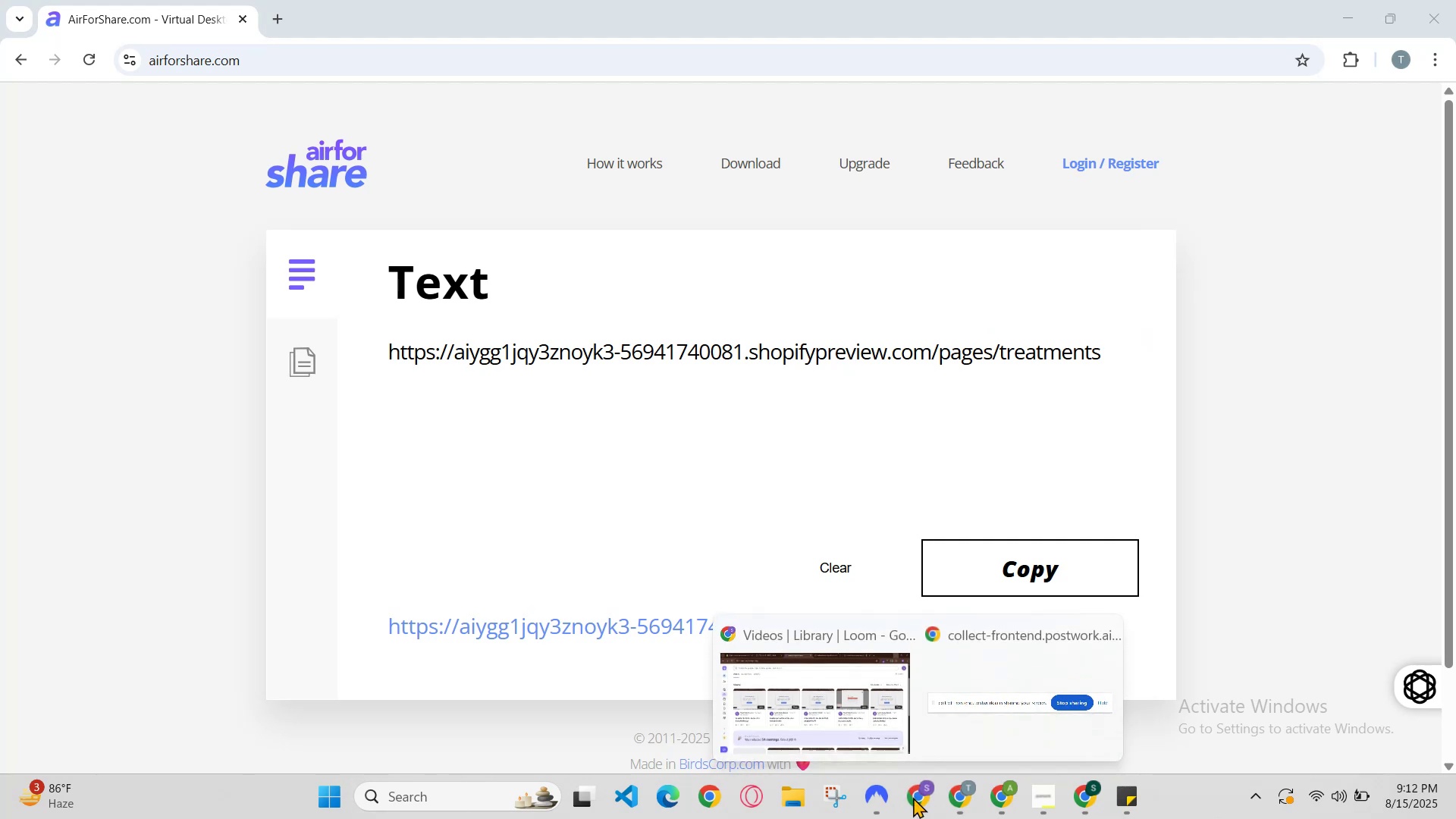 
left_click([835, 705])
 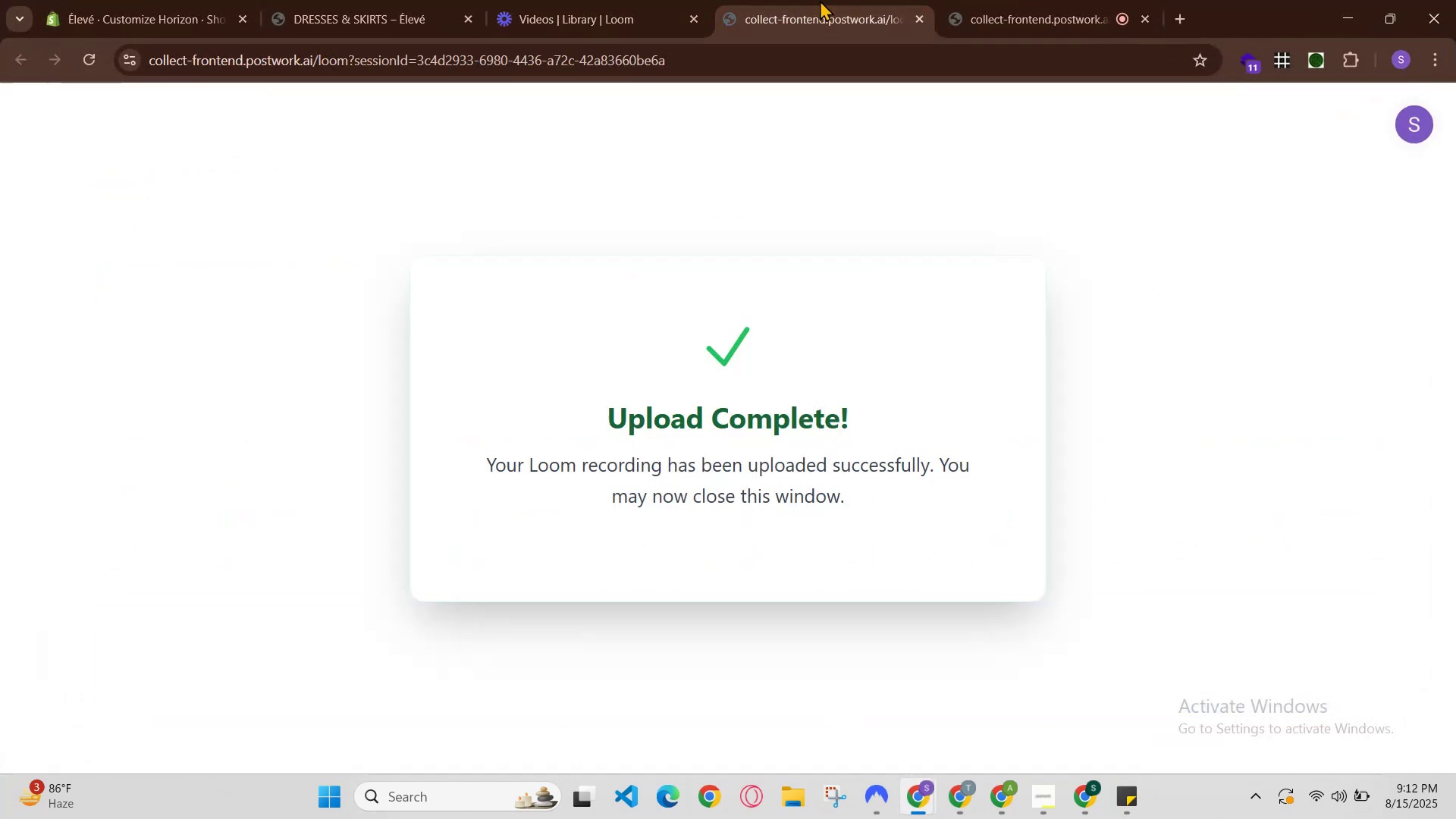 
left_click_drag(start_coordinate=[1012, 0], to_coordinate=[1016, 1])
 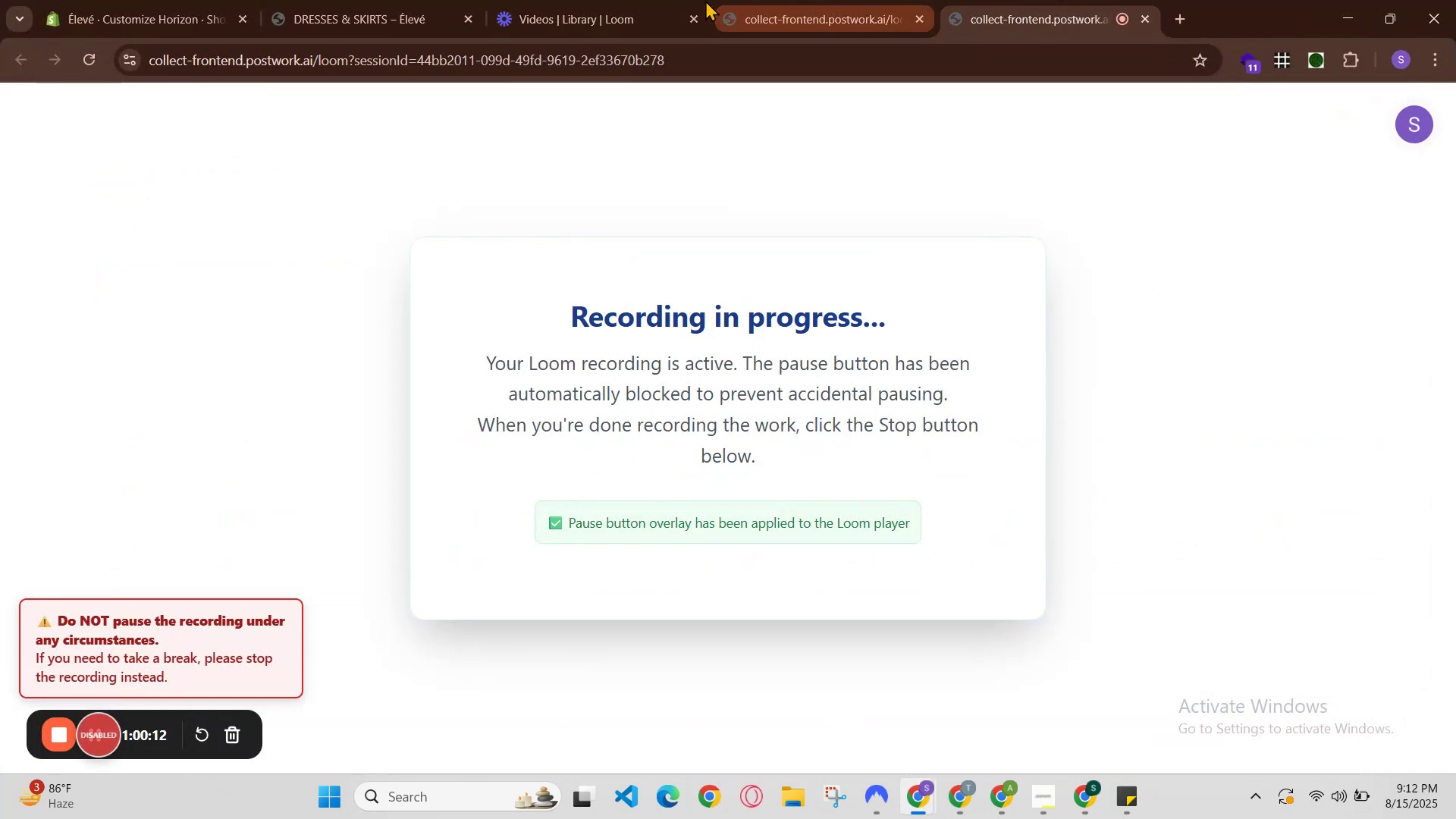 
left_click([629, 0])
 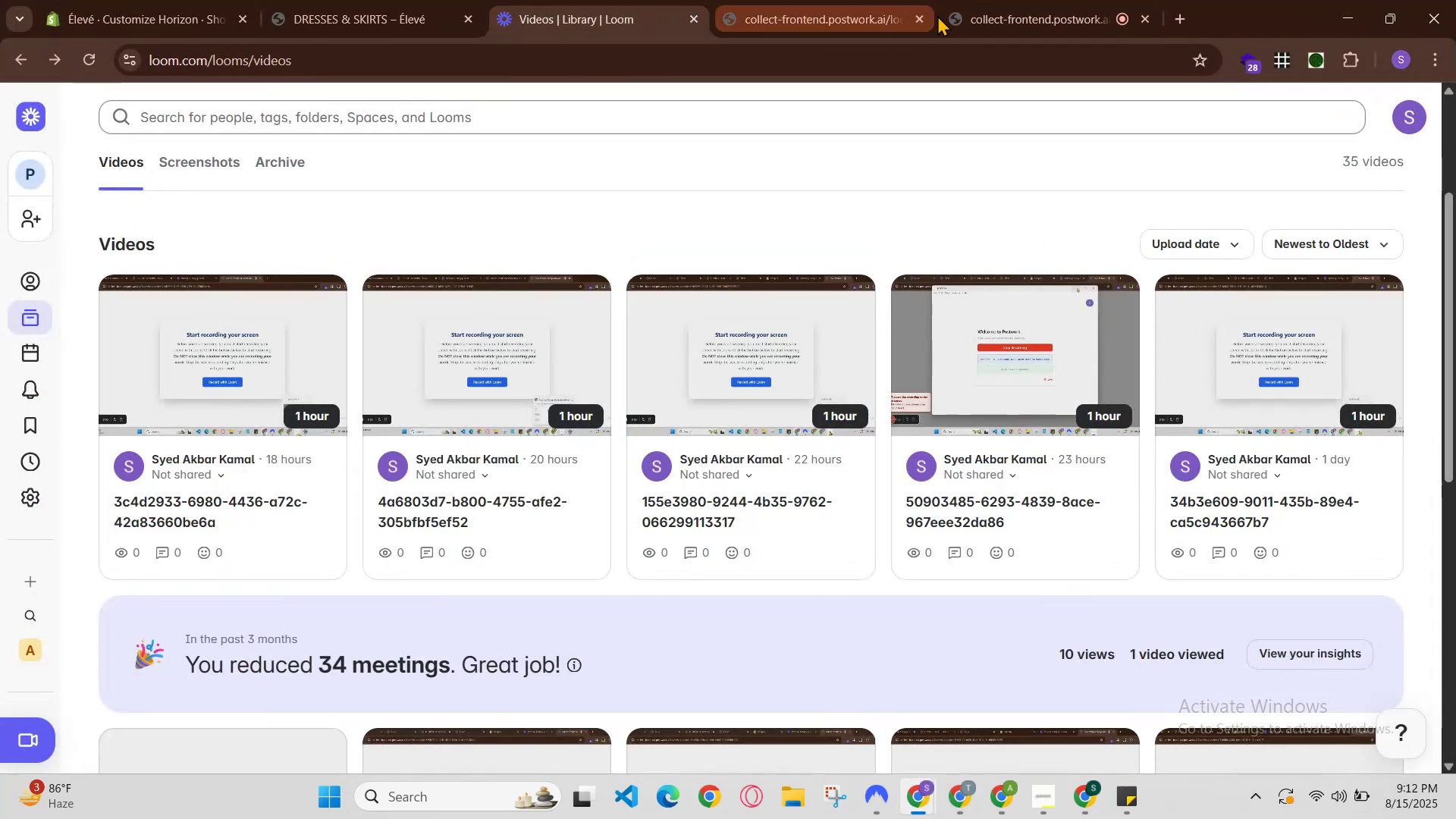 